 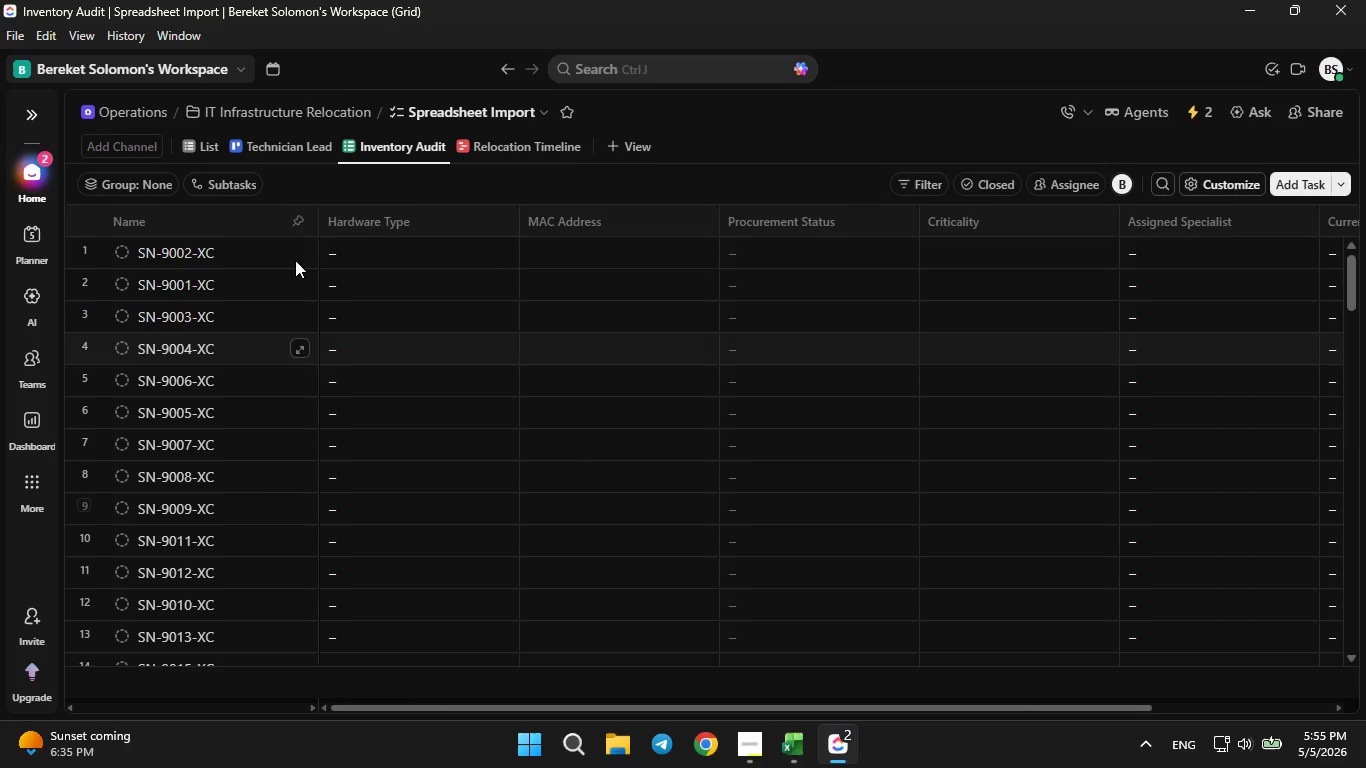 
left_click([197, 136])
 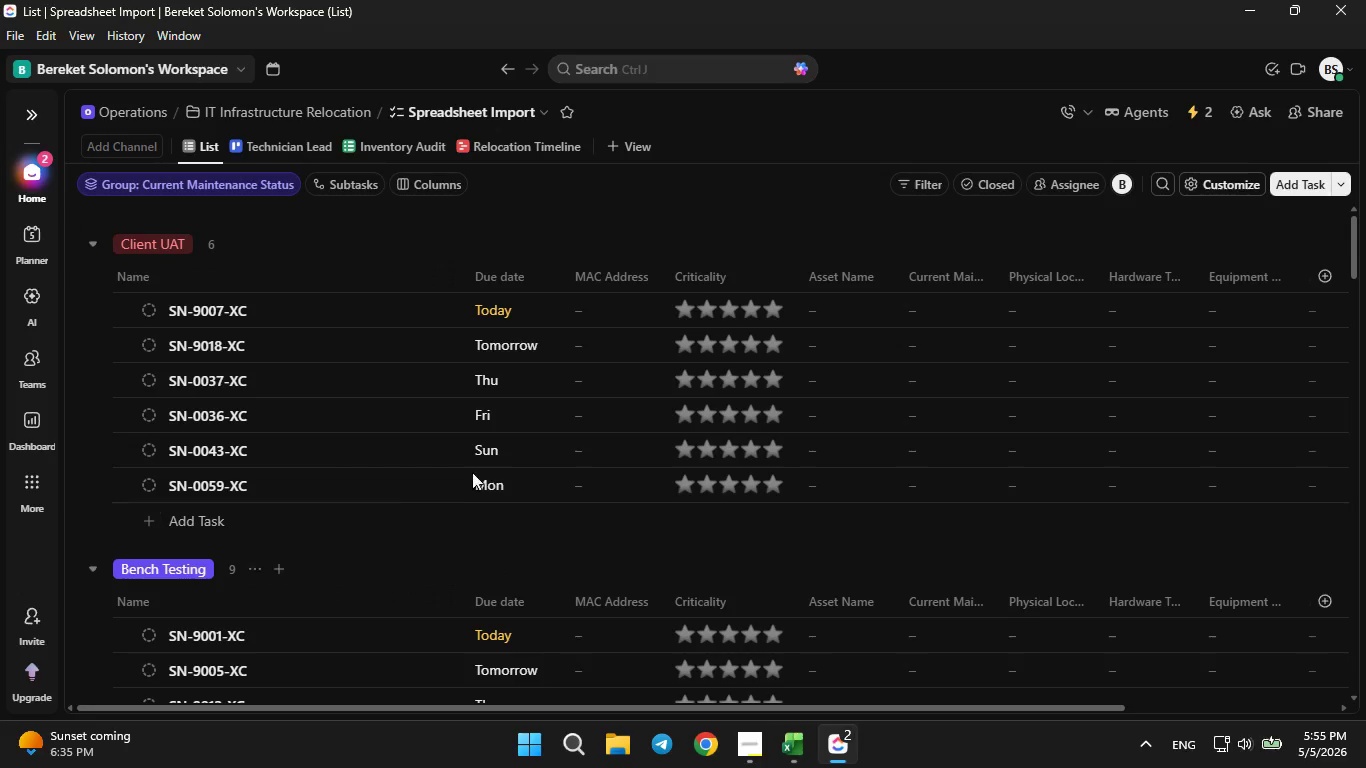 
wait(5.95)
 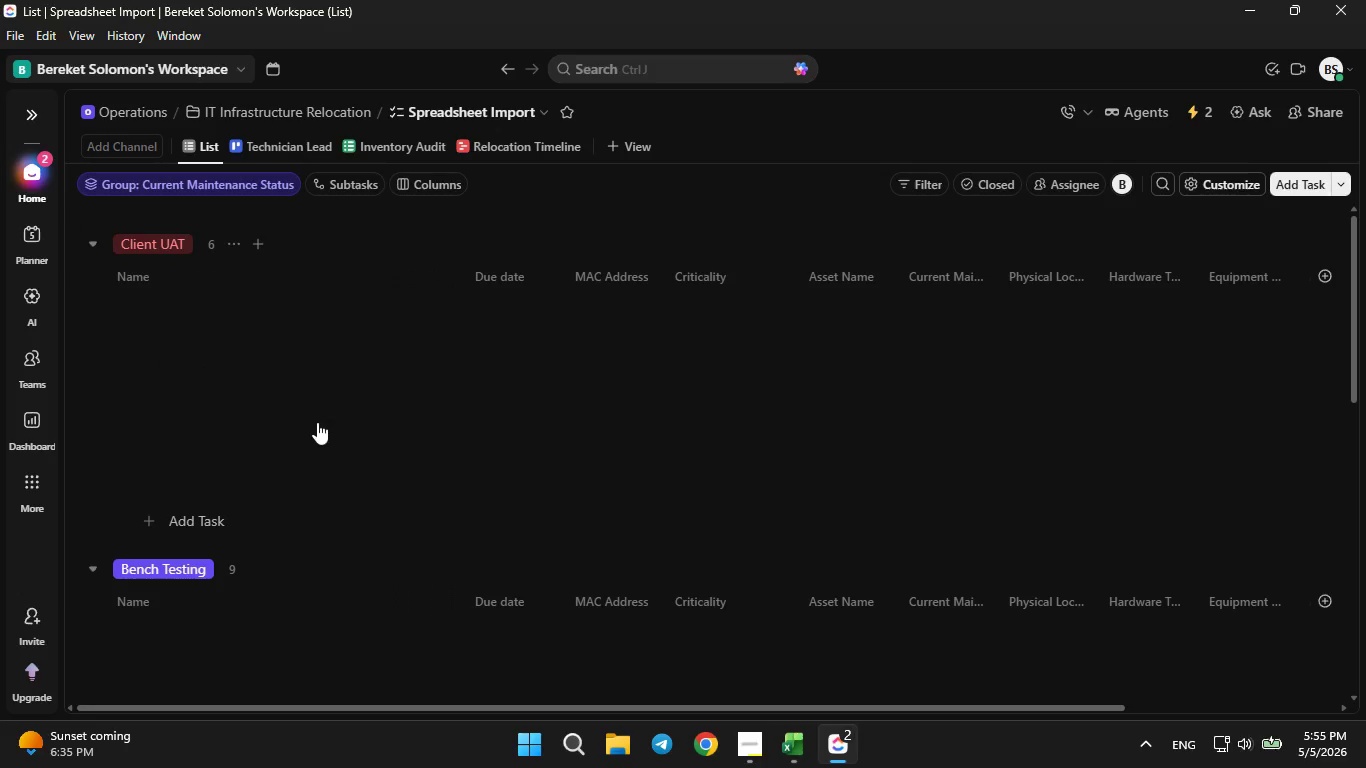 
scroll: coordinate [817, 492], scroll_direction: down, amount: 1.0
 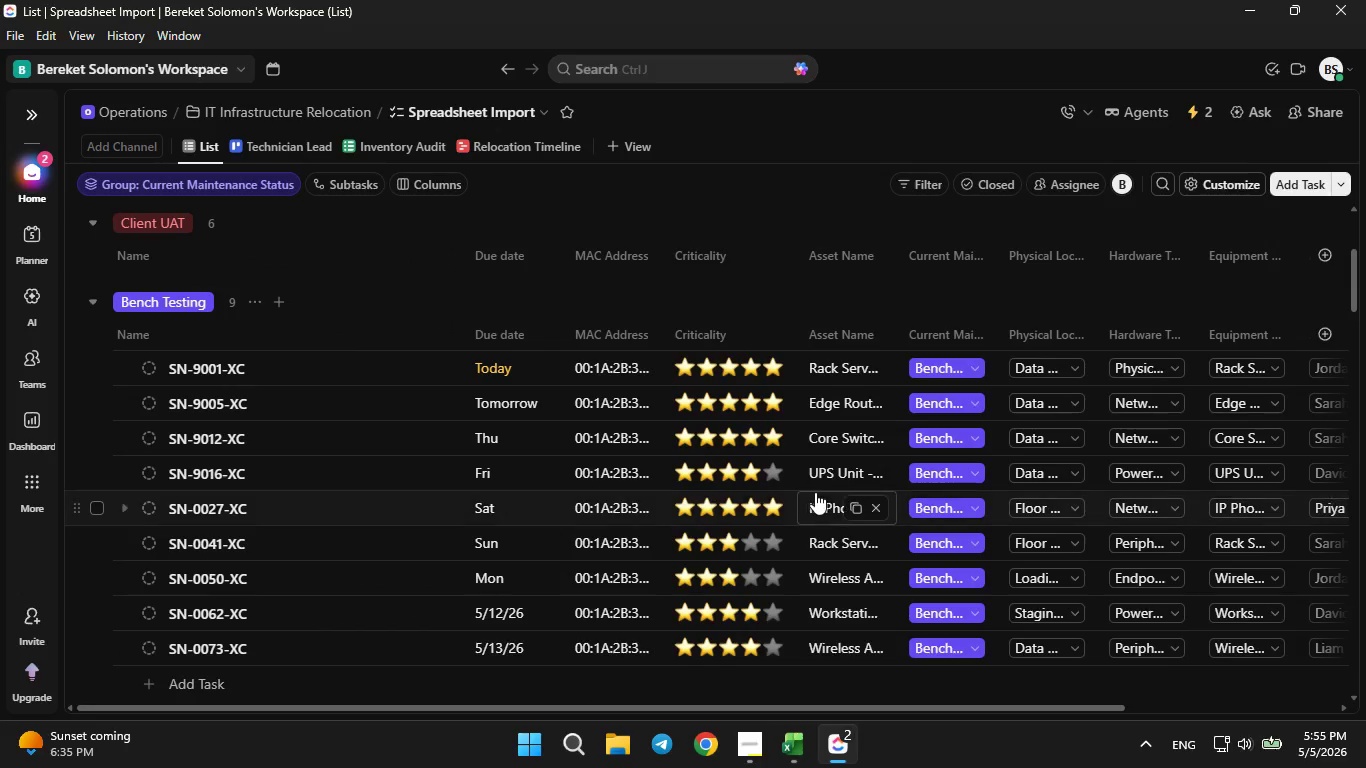 
scroll: coordinate [464, 510], scroll_direction: up, amount: 16.0
 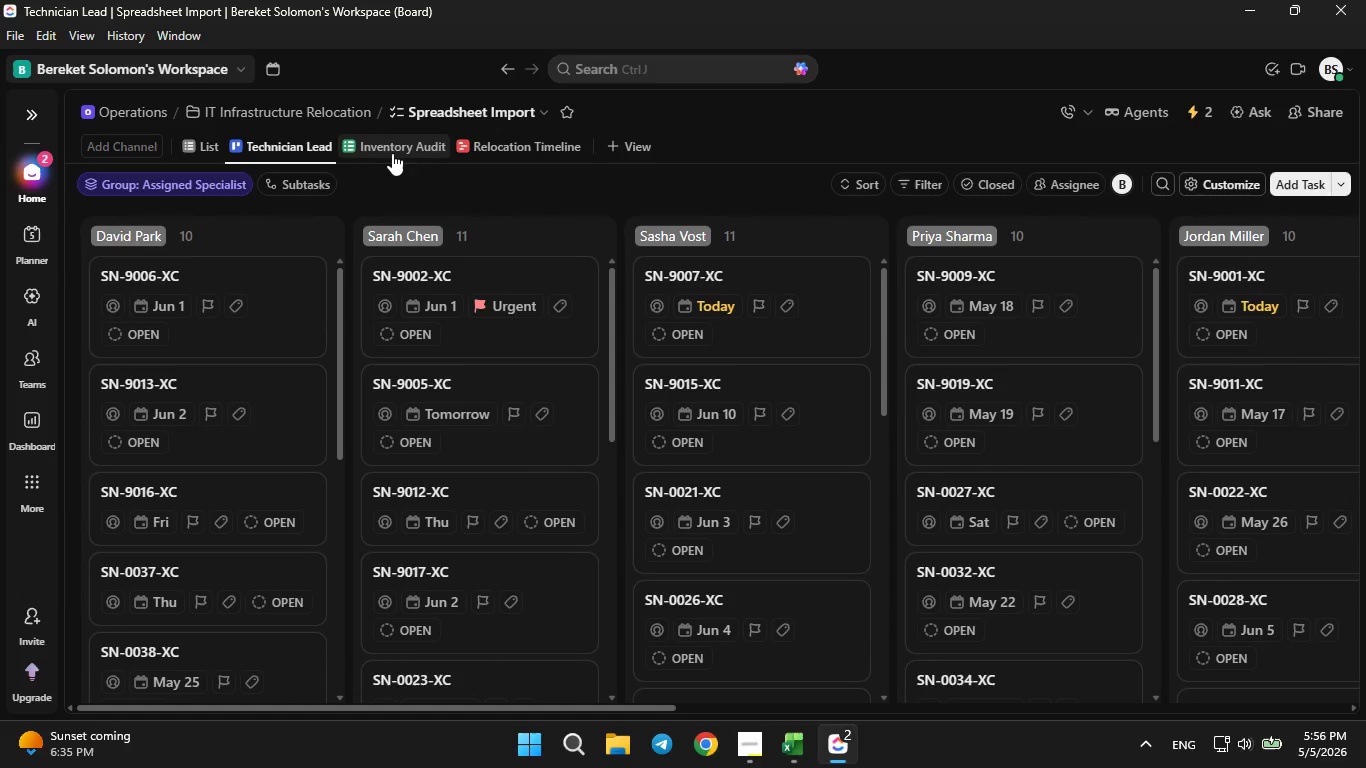 
left_click([391, 149])
 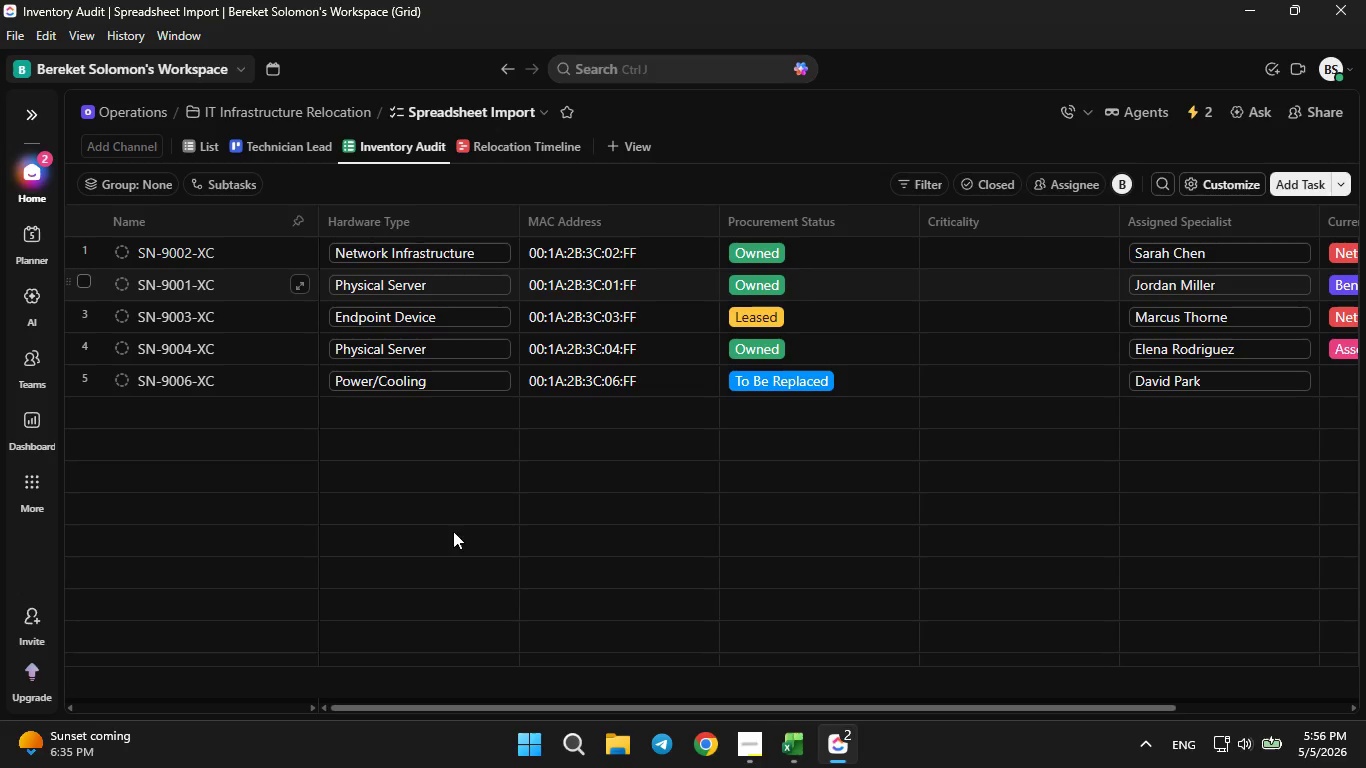 